 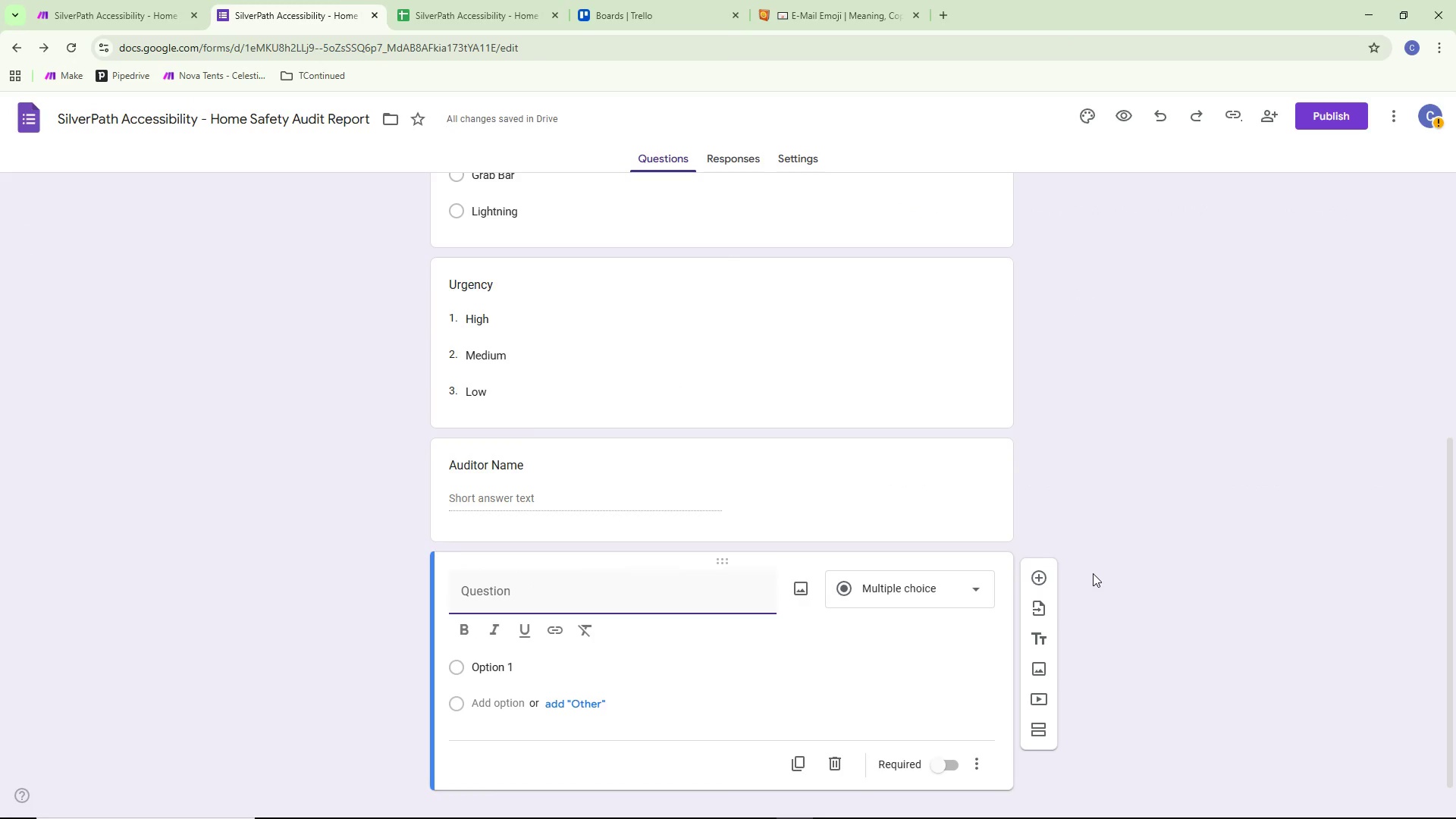 
type(Audit Notes)
 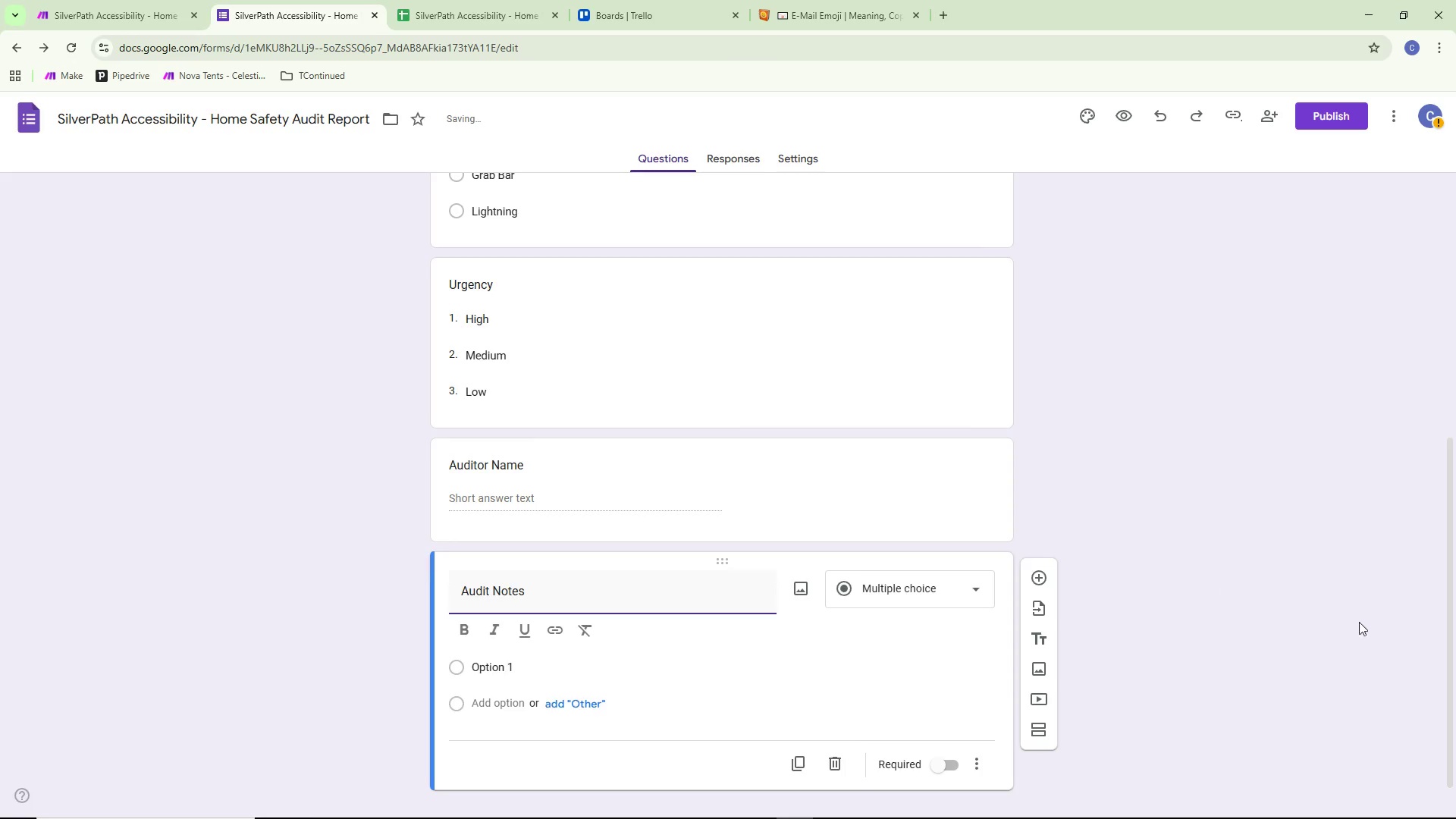 
left_click([1139, 527])
 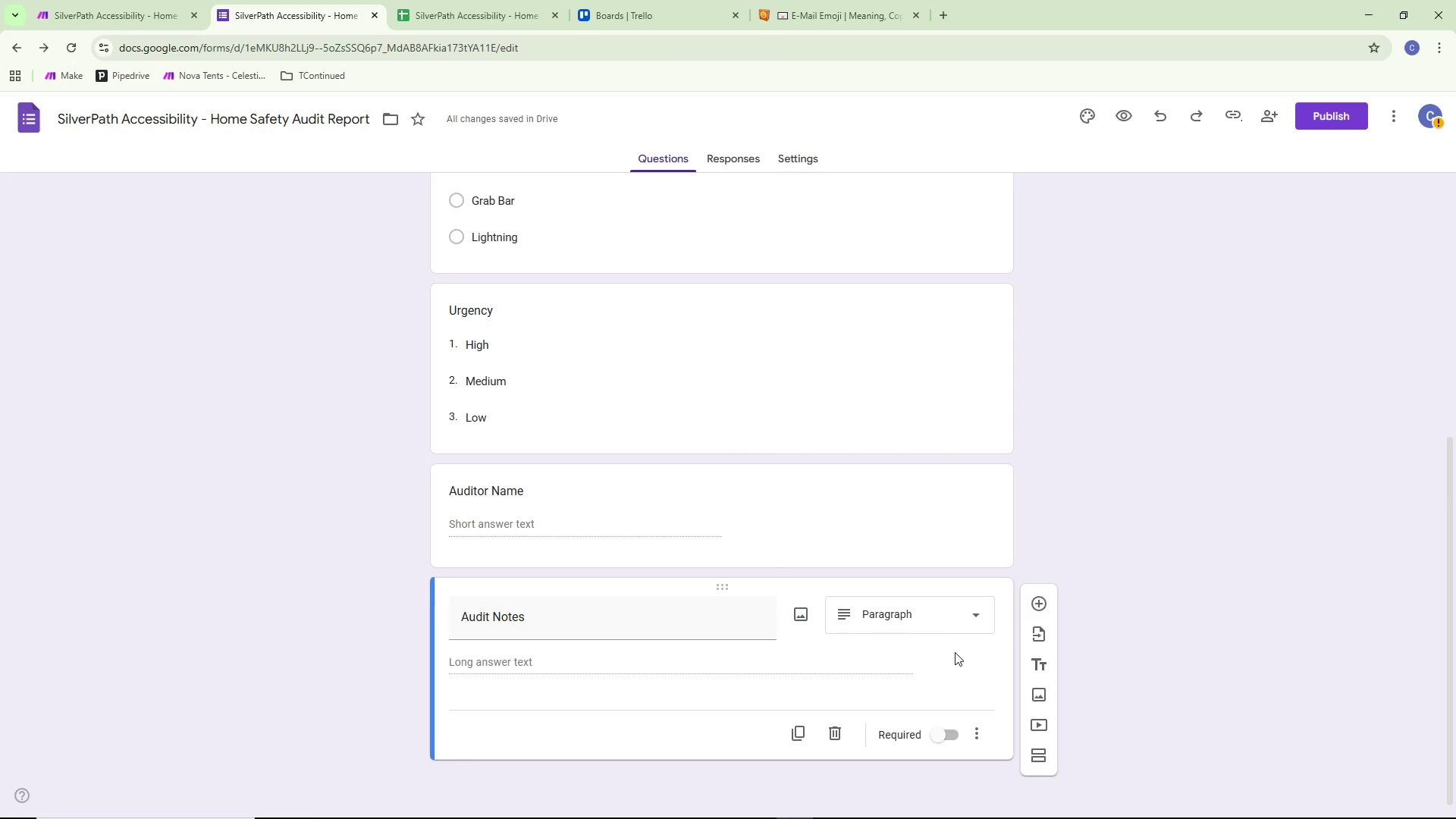 
left_click([1046, 604])
 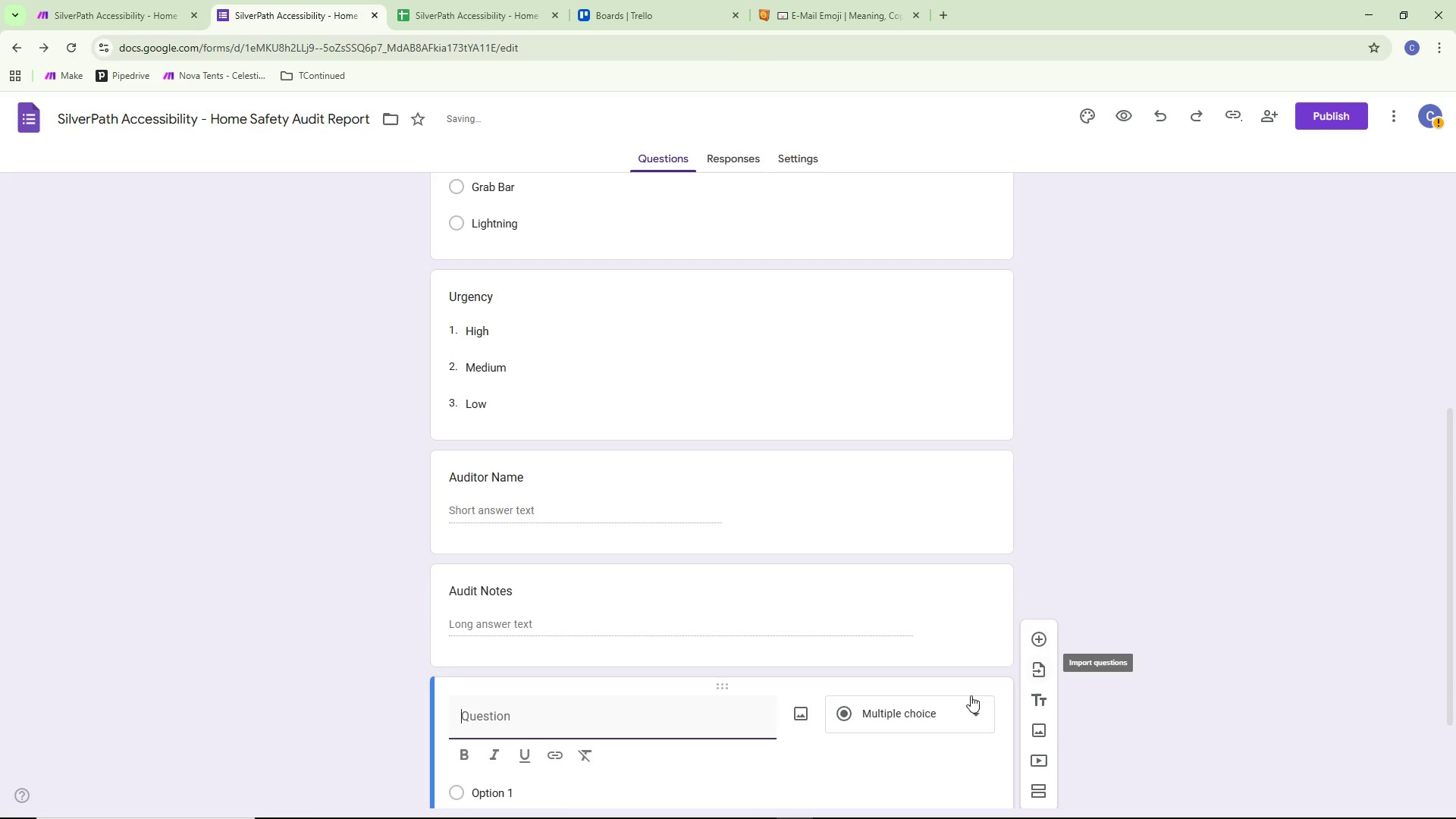 
scroll: coordinate [956, 688], scroll_direction: down, amount: 3.0
 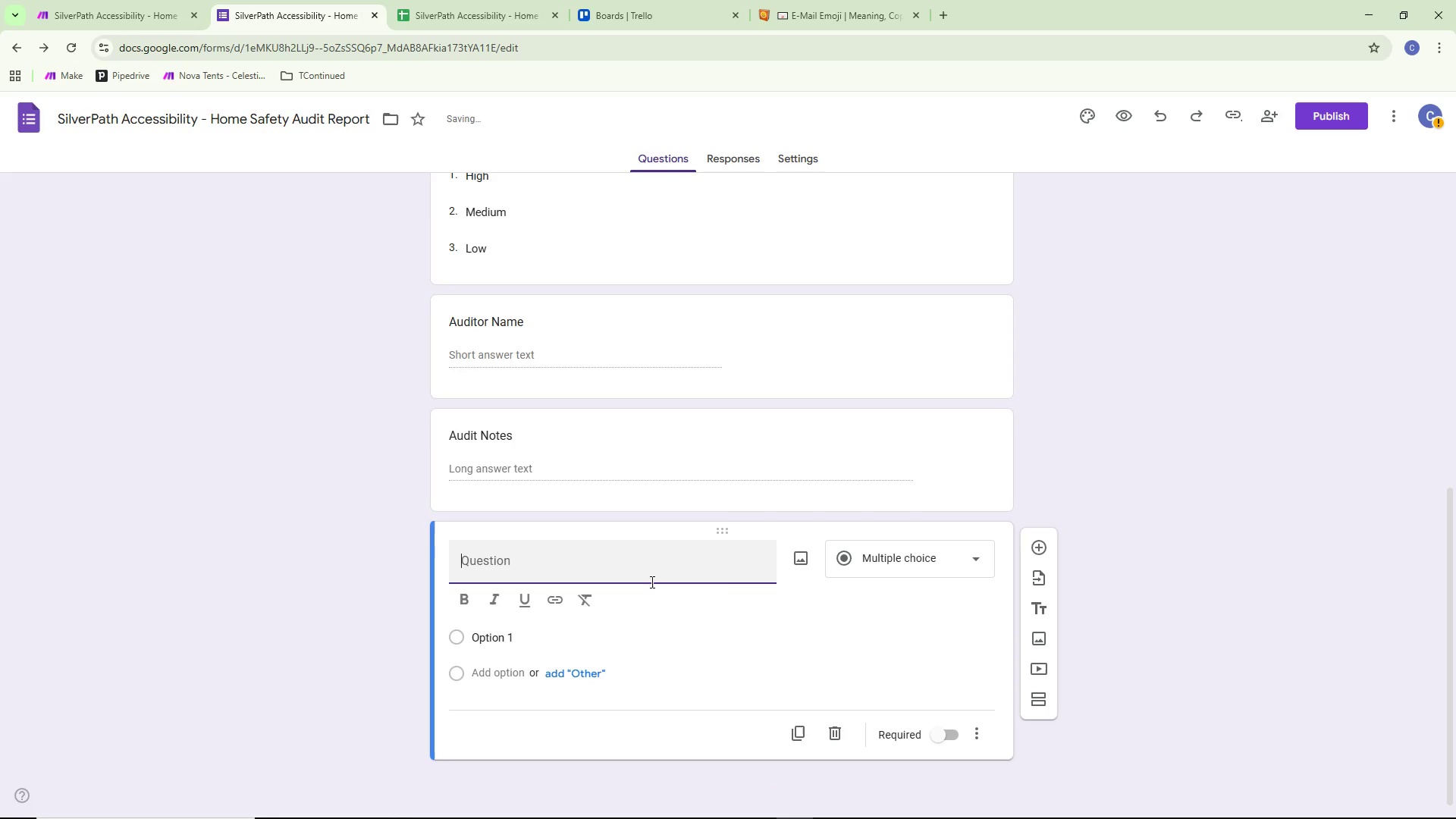 
left_click([648, 578])
 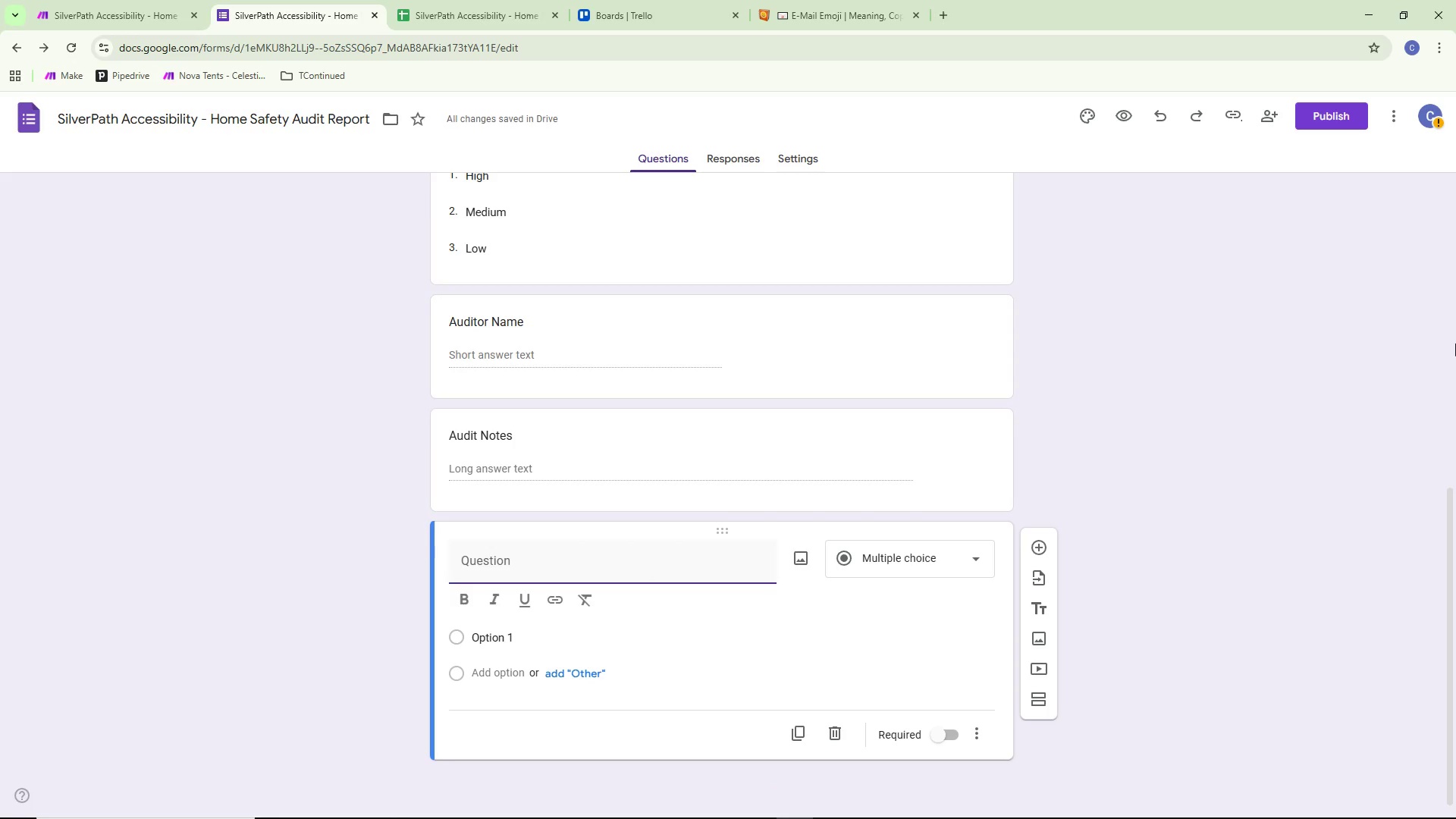 
type(Audit Date)
 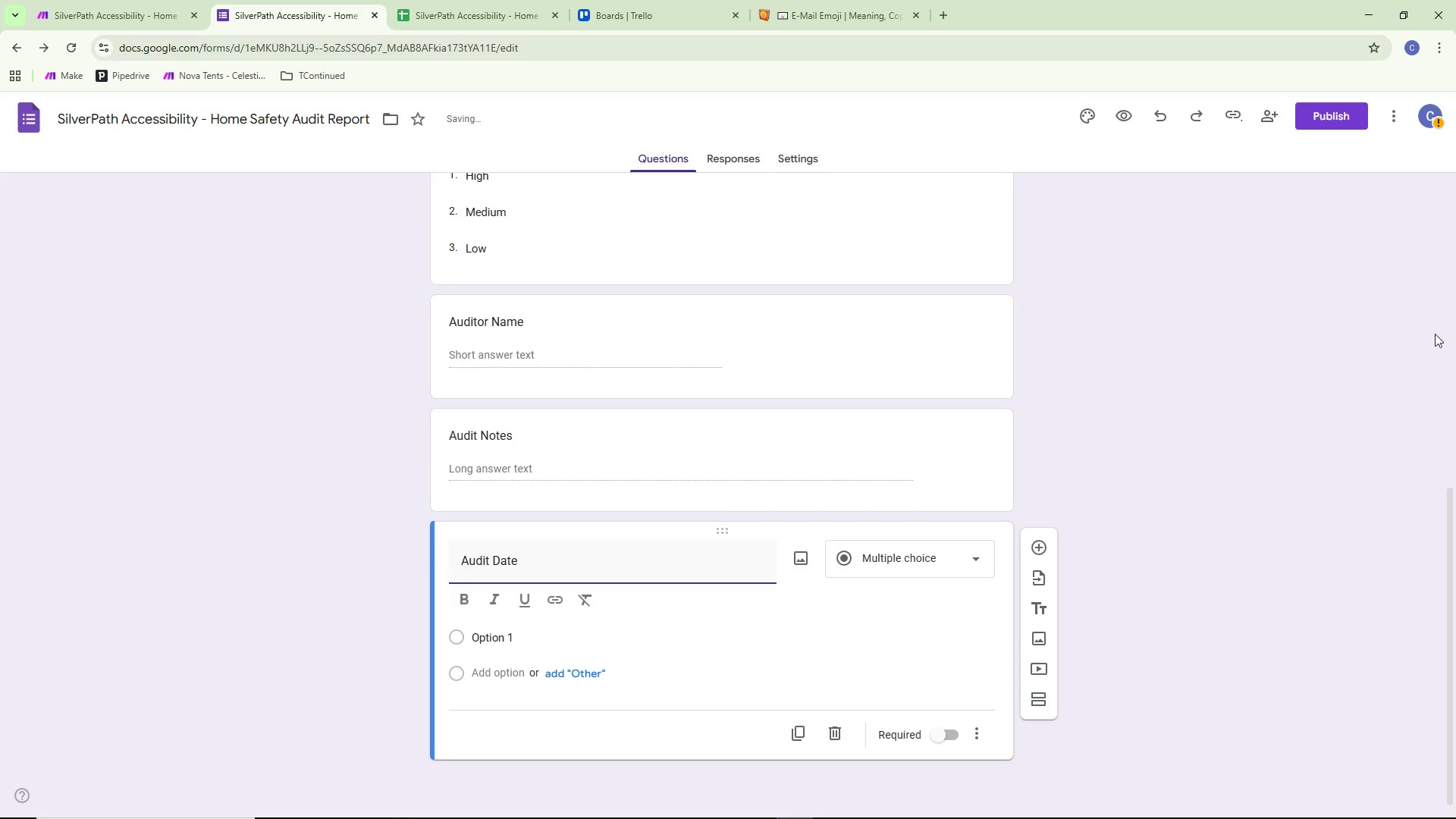 
left_click([1422, 323])
 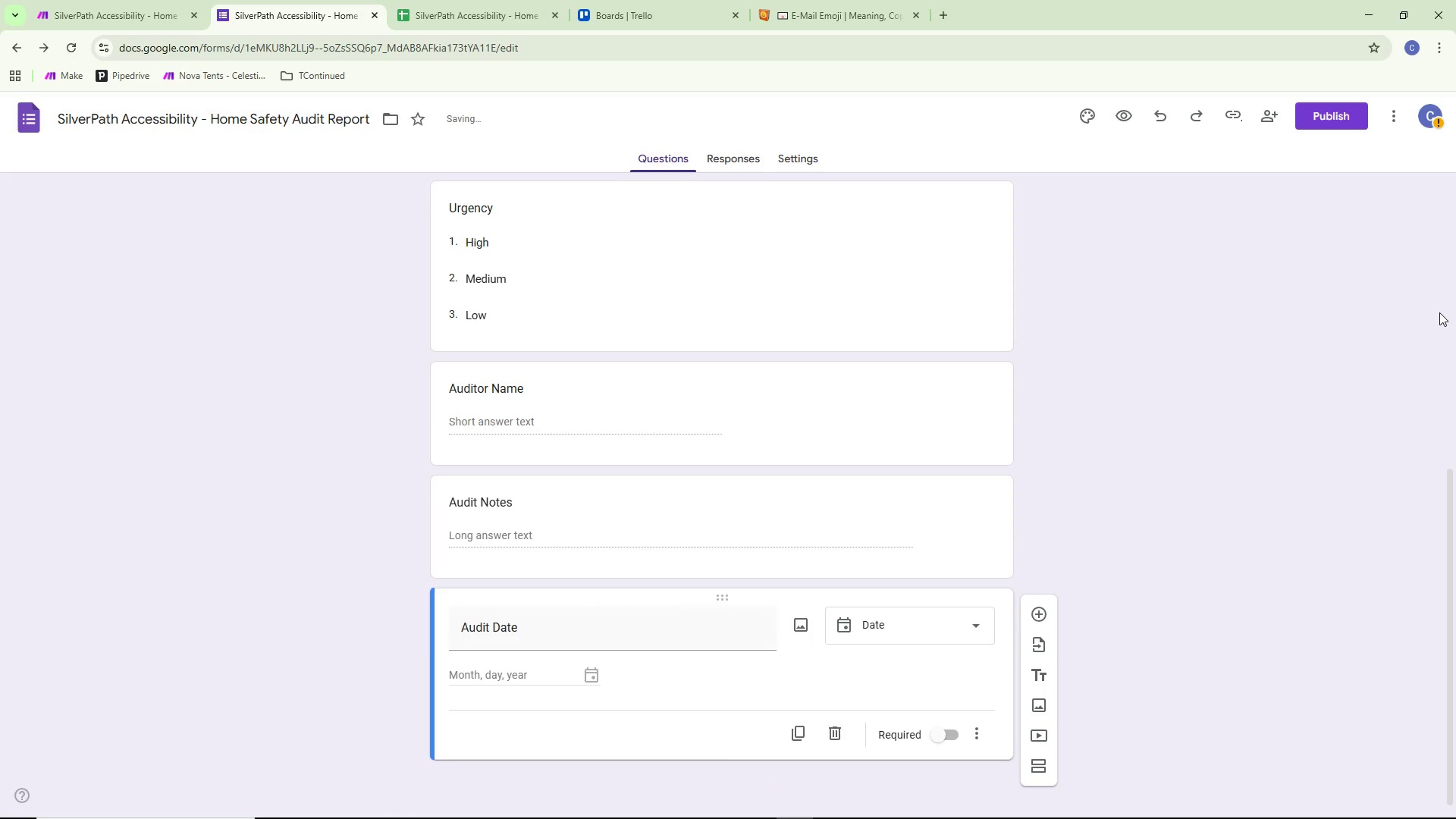 
scroll: coordinate [1455, 193], scroll_direction: up, amount: 12.0
 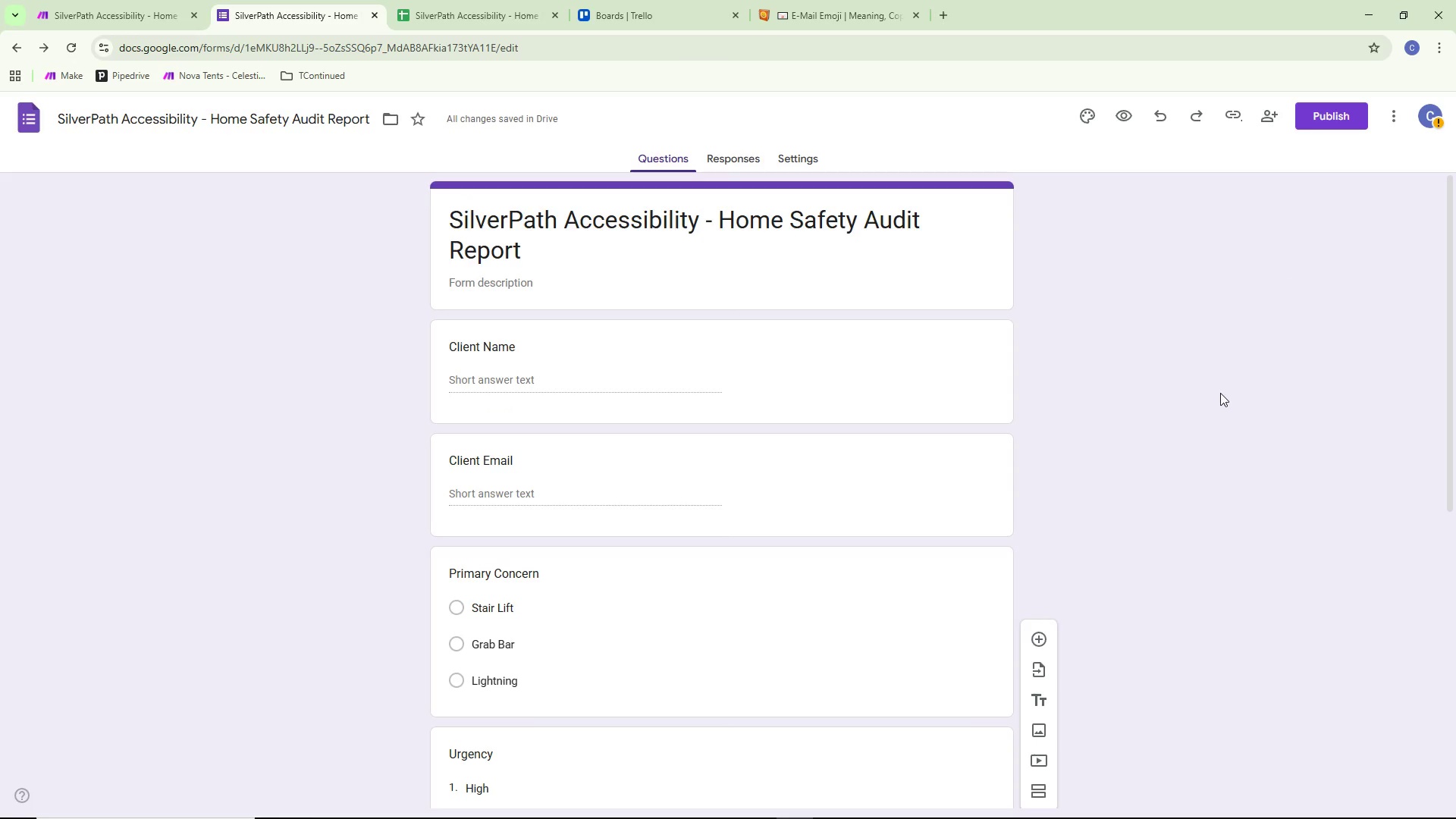 
scroll: coordinate [1220, 393], scroll_direction: down, amount: 8.0
 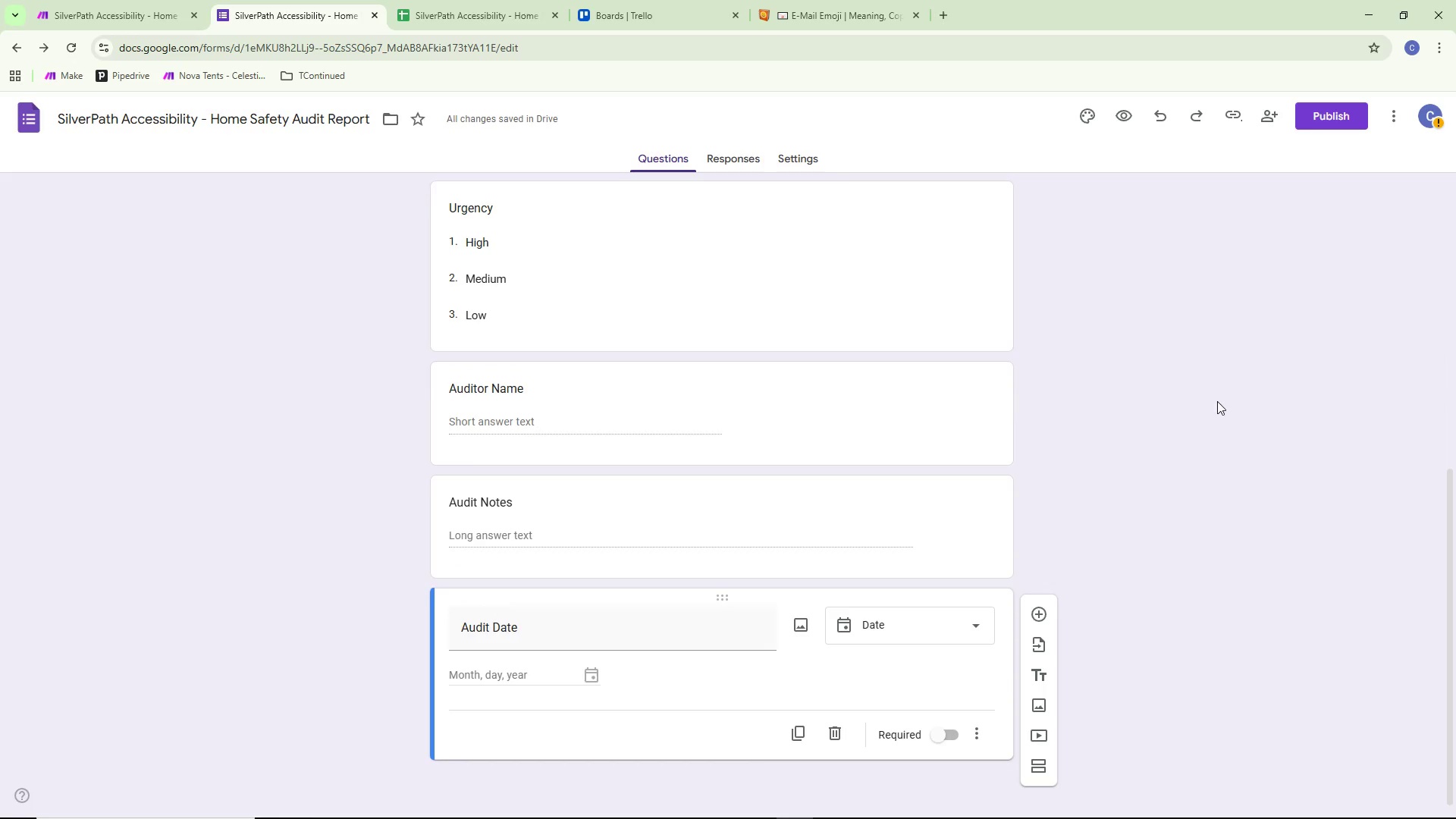 
key(Alt+AltLeft)
 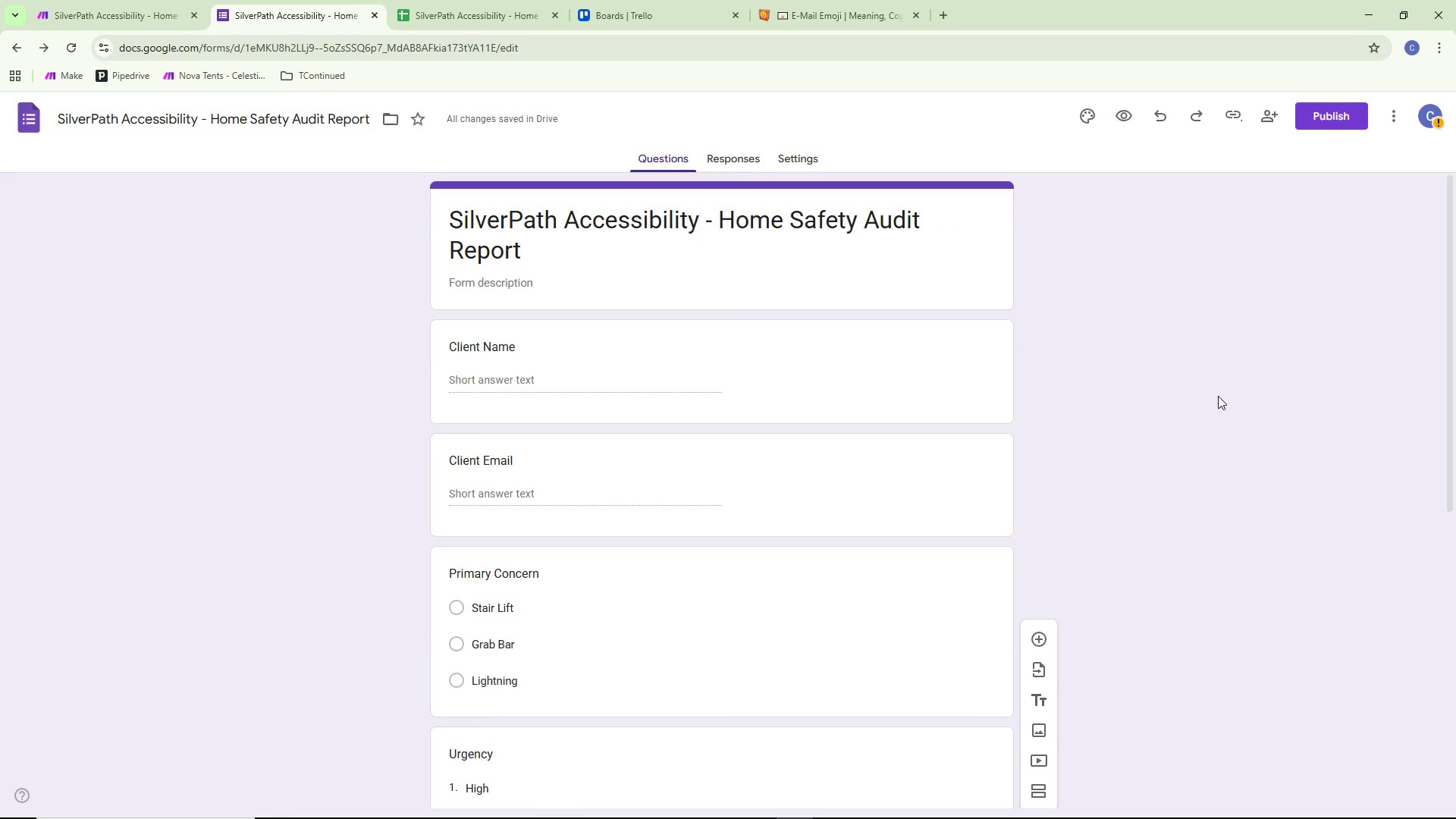 
scroll: coordinate [1217, 401], scroll_direction: up, amount: 12.0
 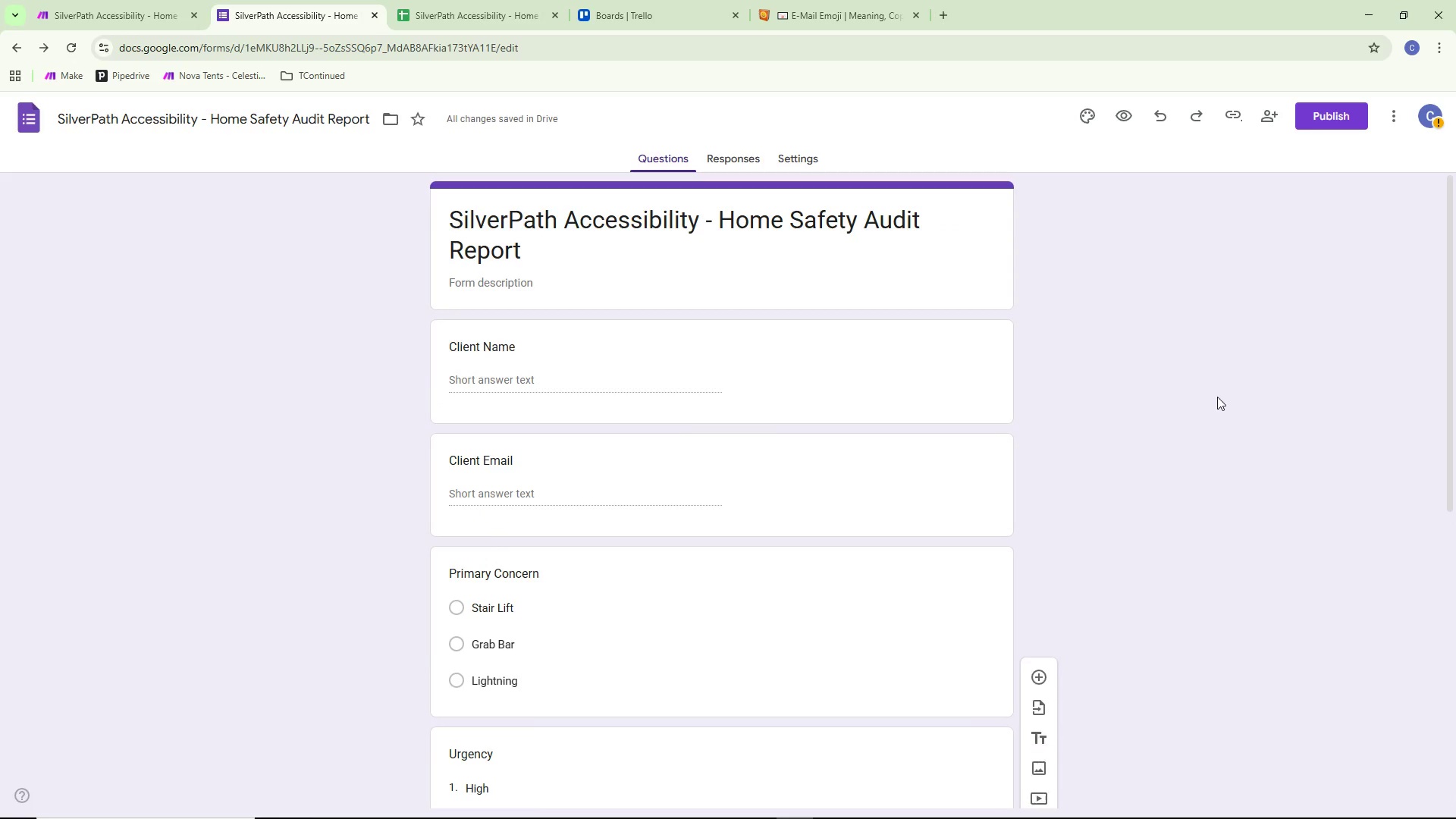 
key(Alt+Tab)